 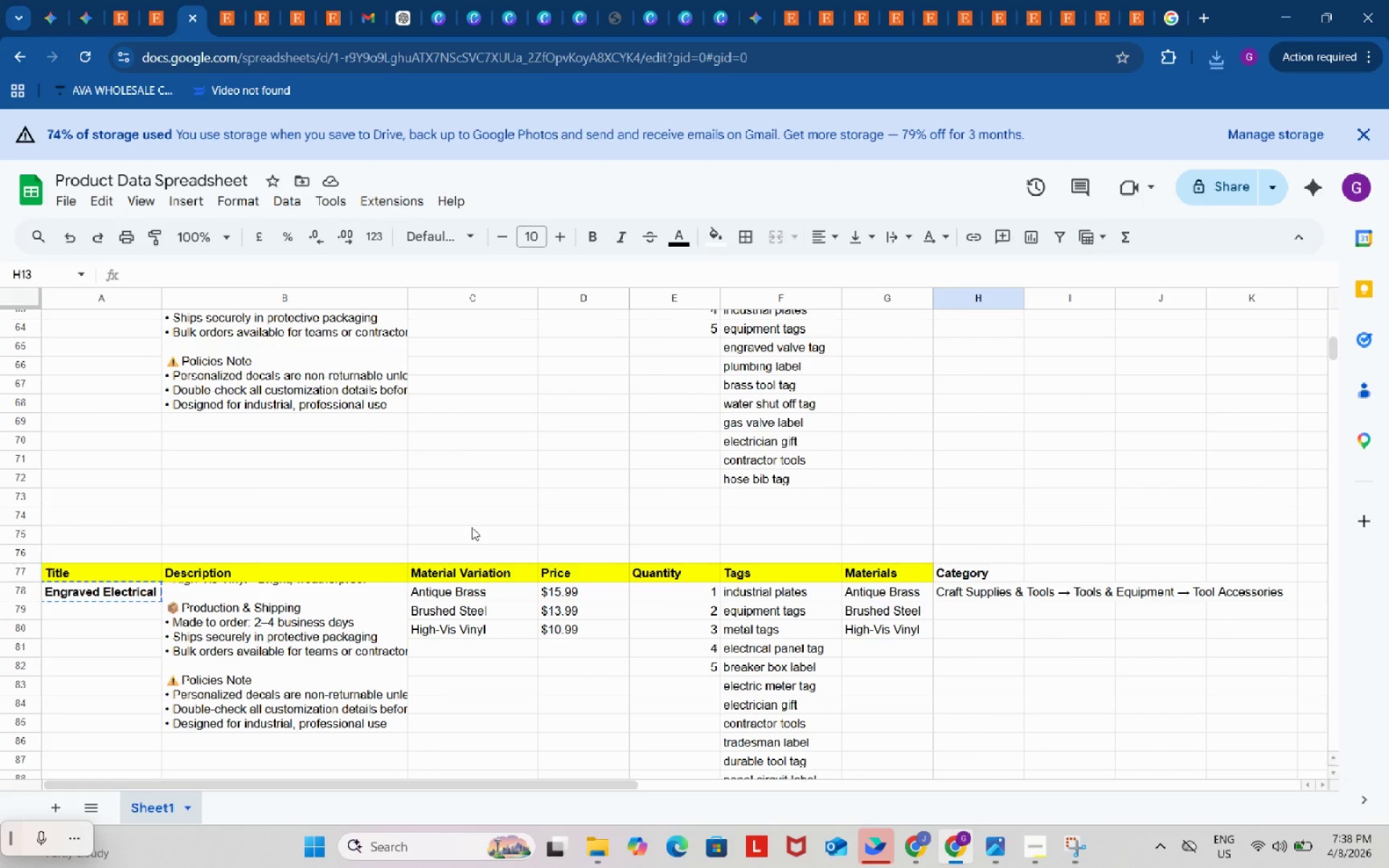 
scroll: coordinate [470, 525], scroll_direction: up, amount: 19.0
 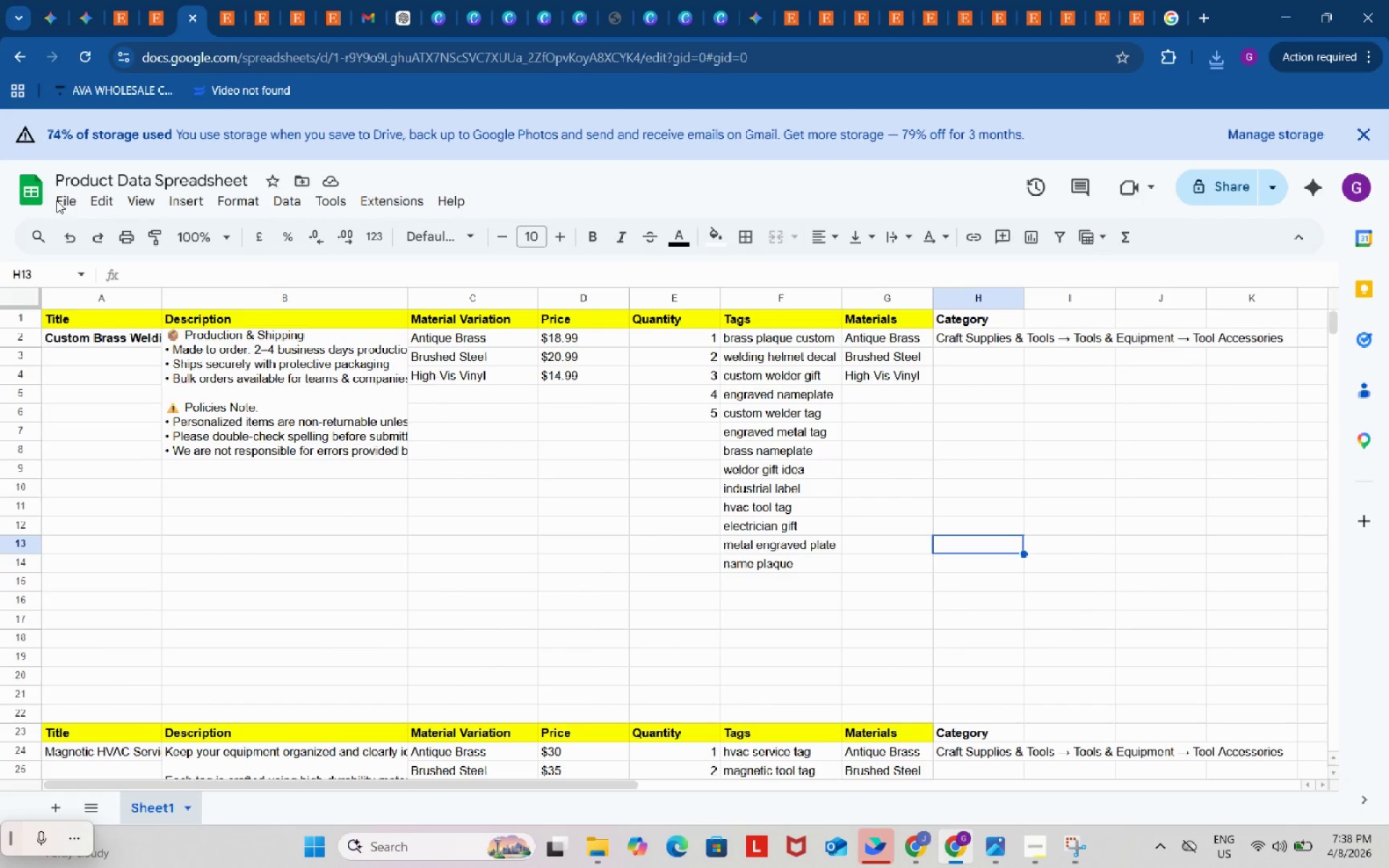 
left_click([56, 200])
 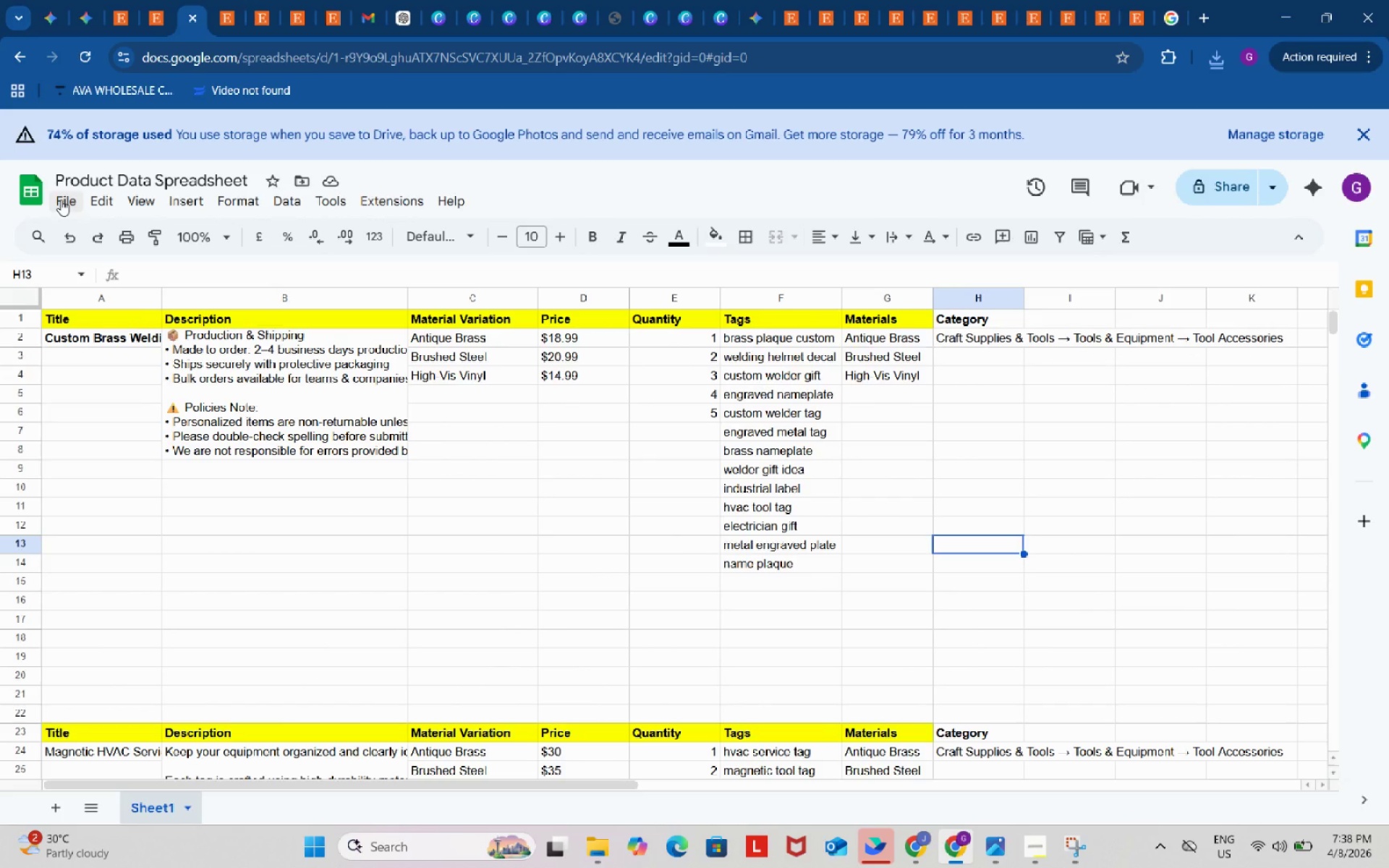 
left_click([64, 196])
 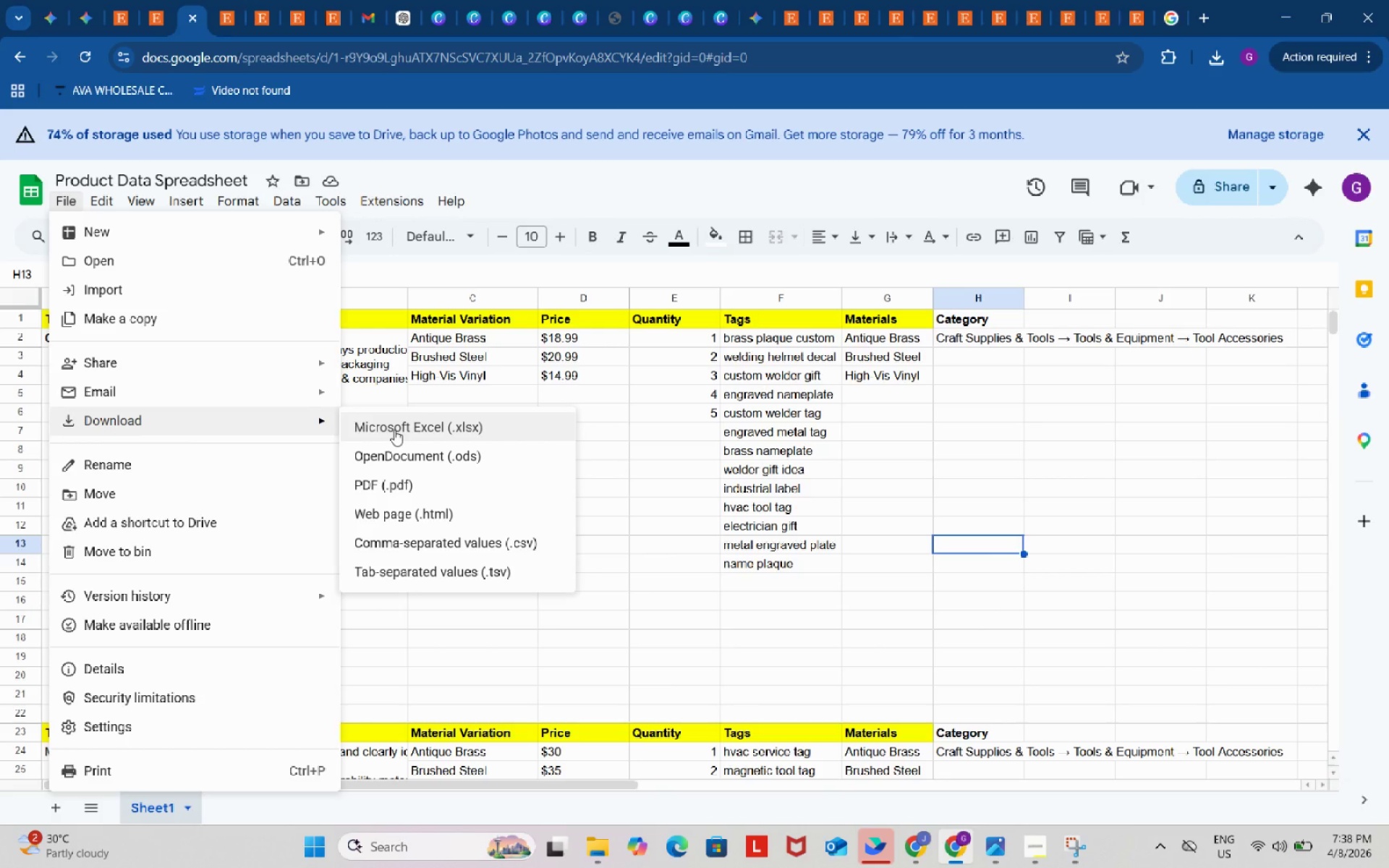 
wait(5.78)
 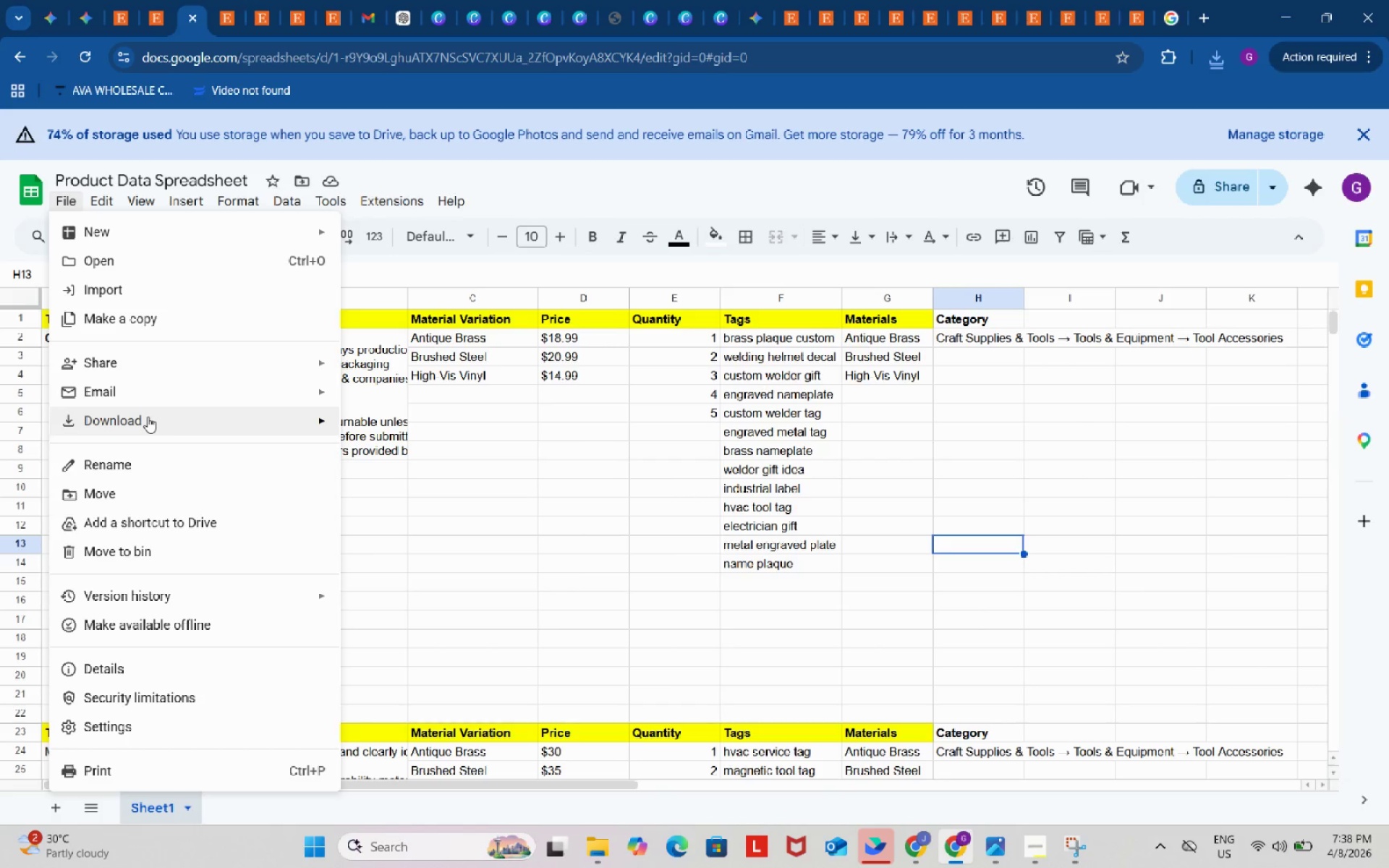 
left_click([395, 430])
 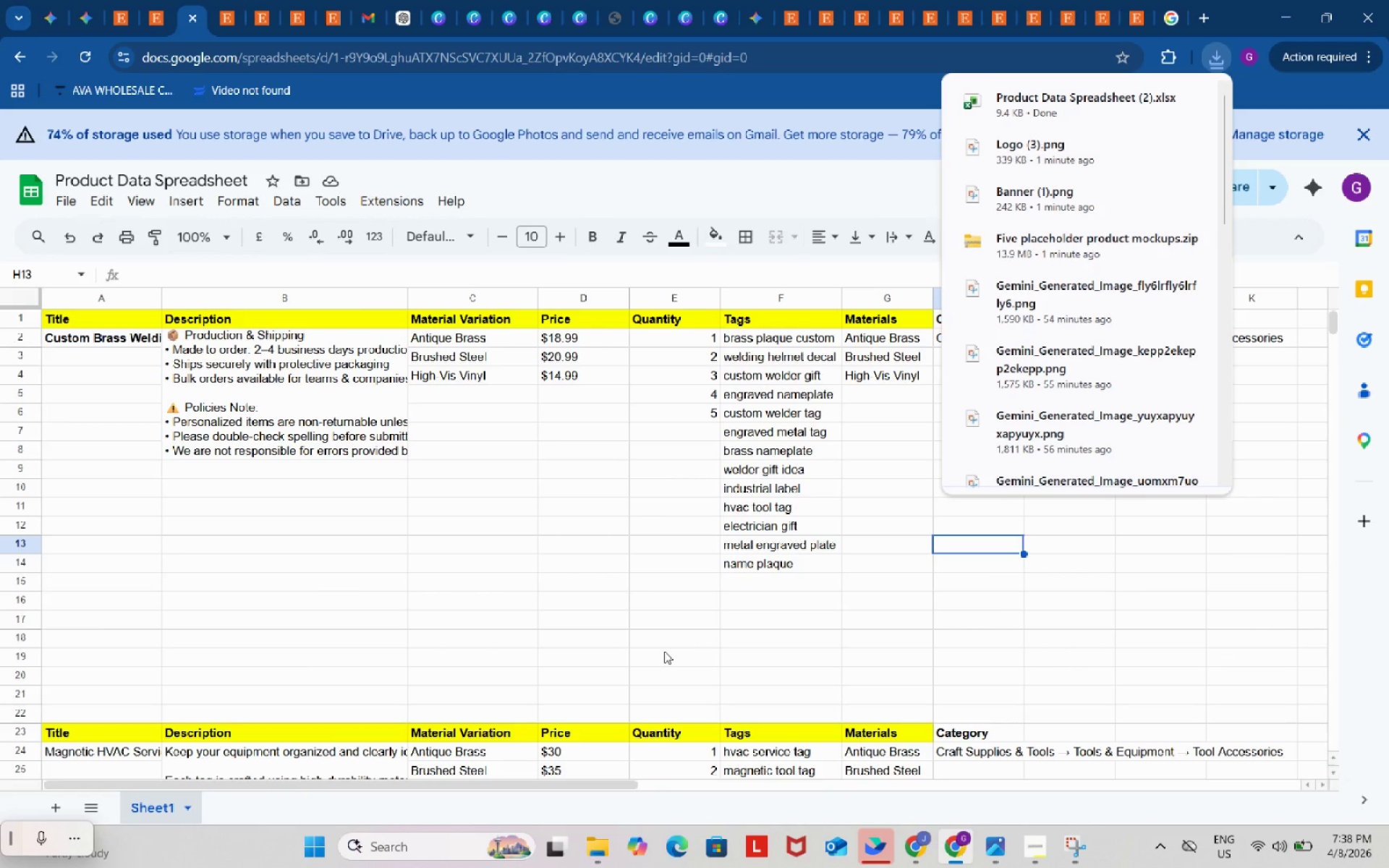 
wait(9.08)
 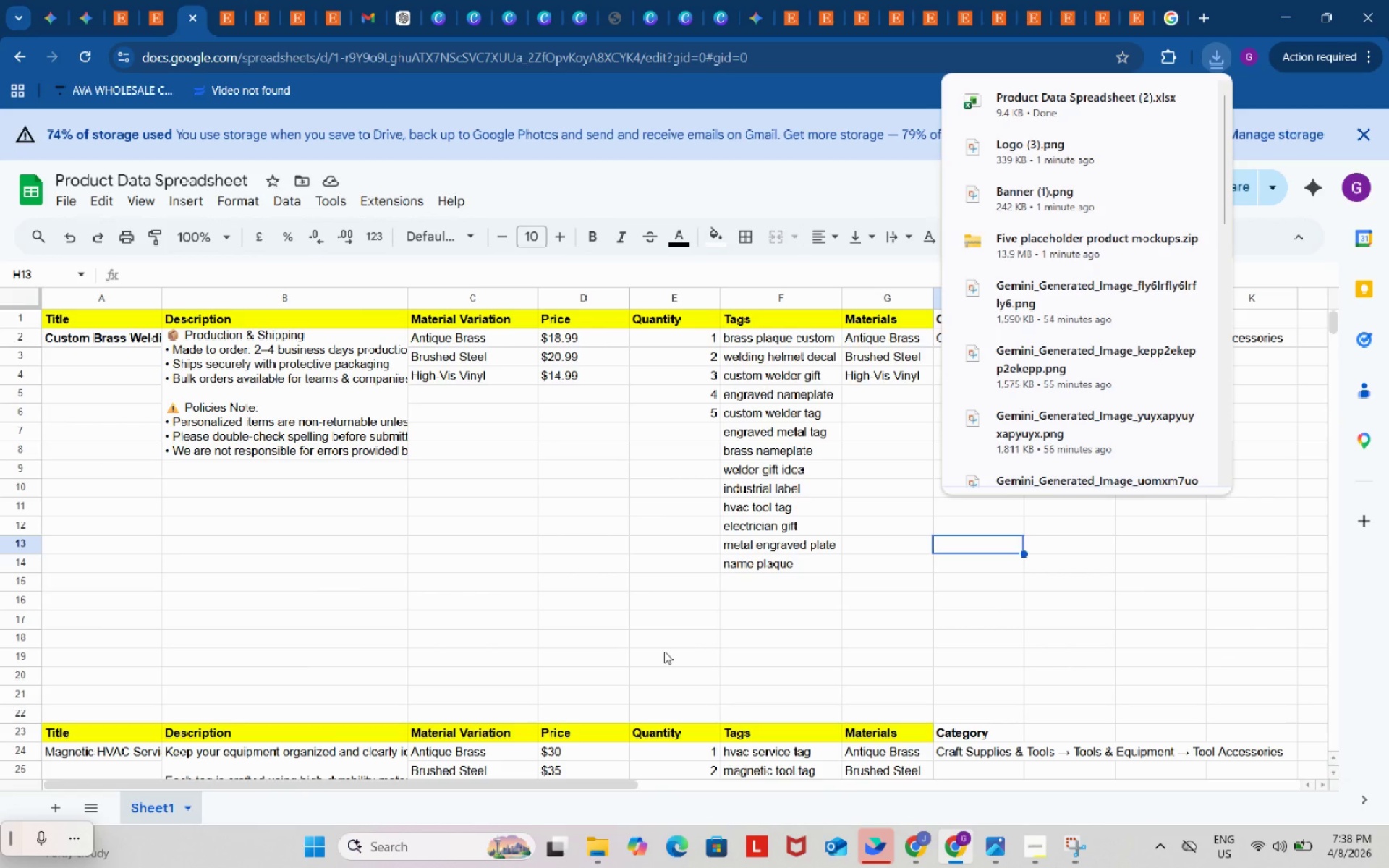 
left_click([1032, 844])